 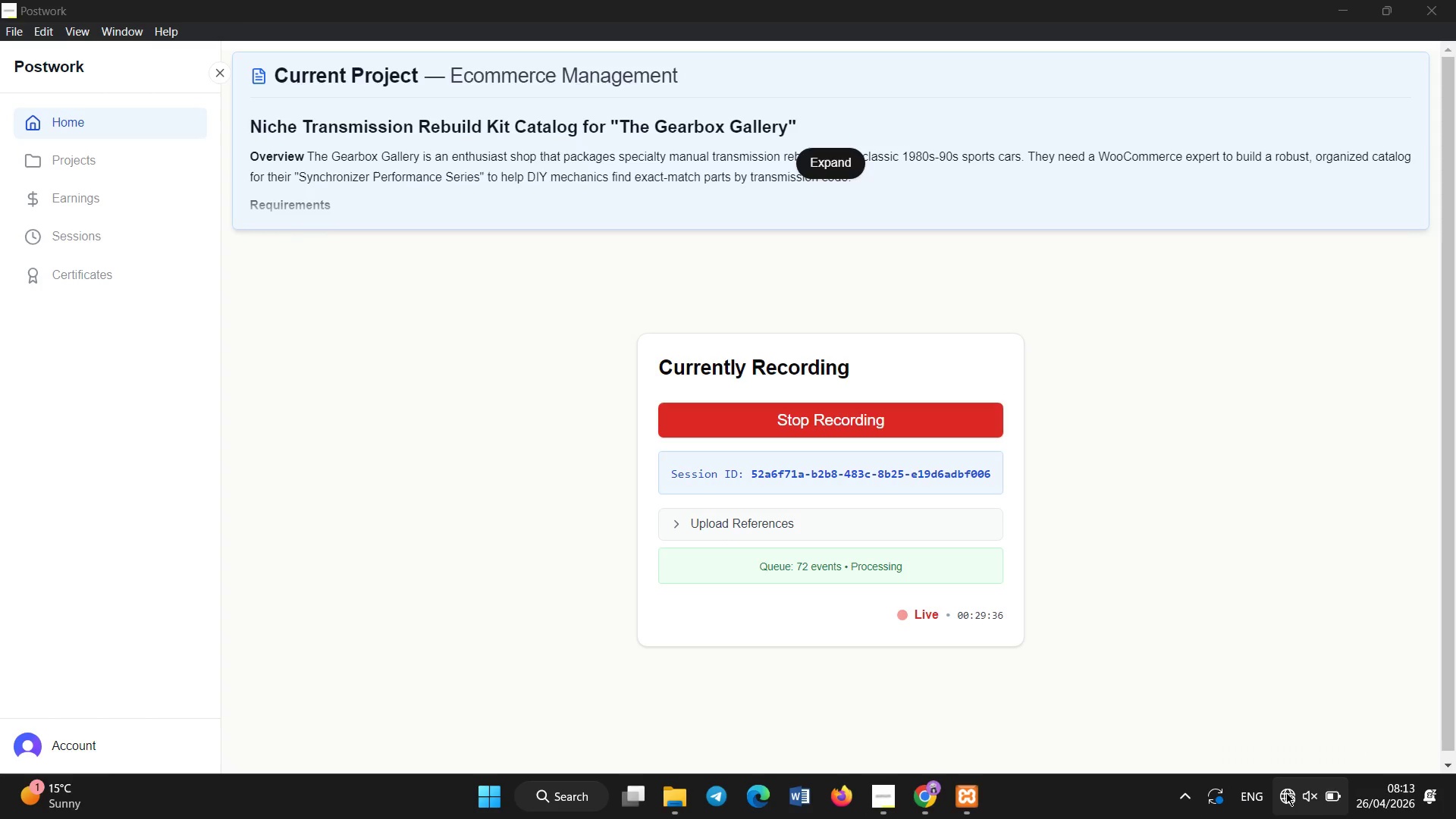 
mouse_move([1269, 784])
 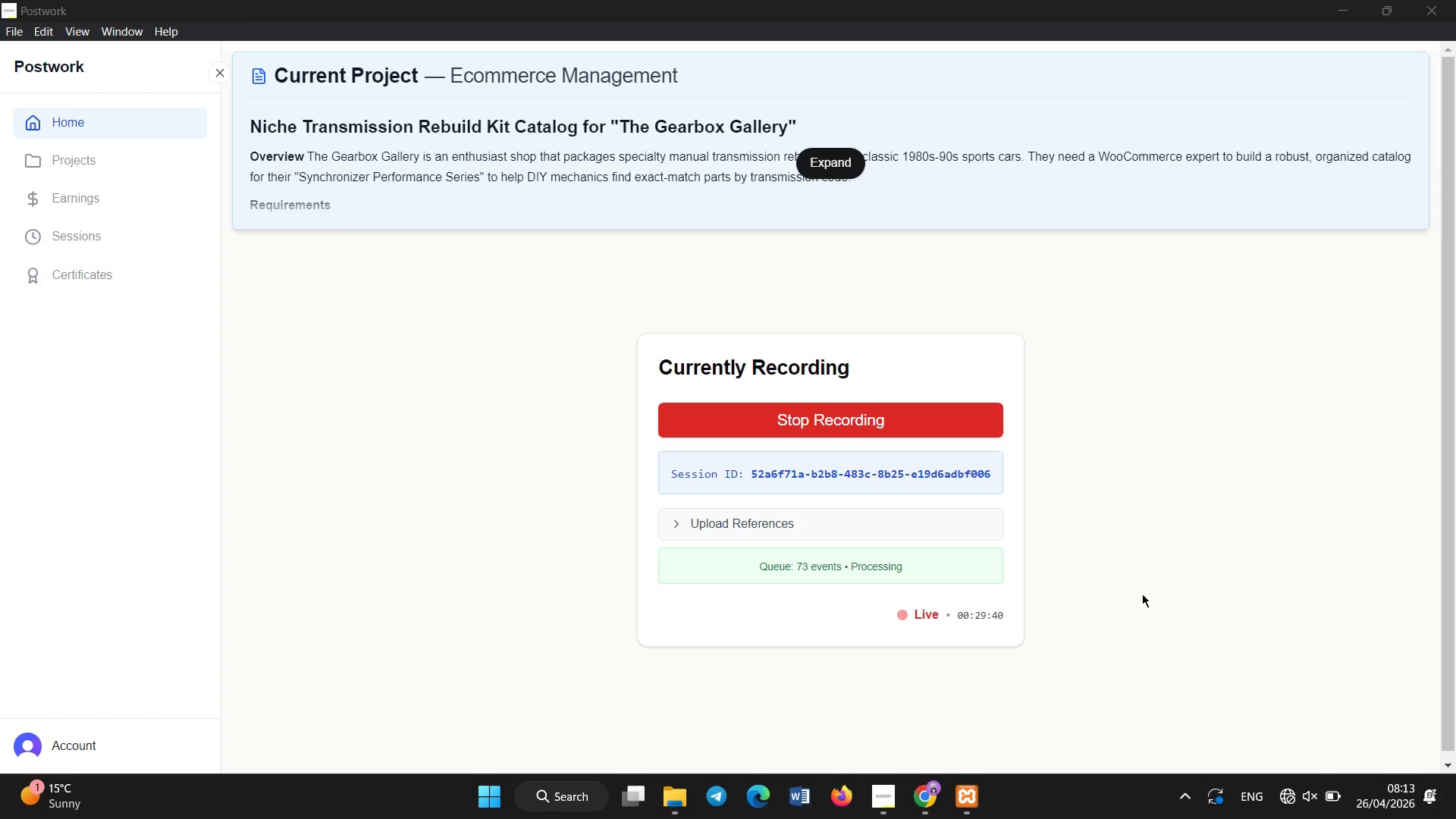 
left_click([935, 794])
 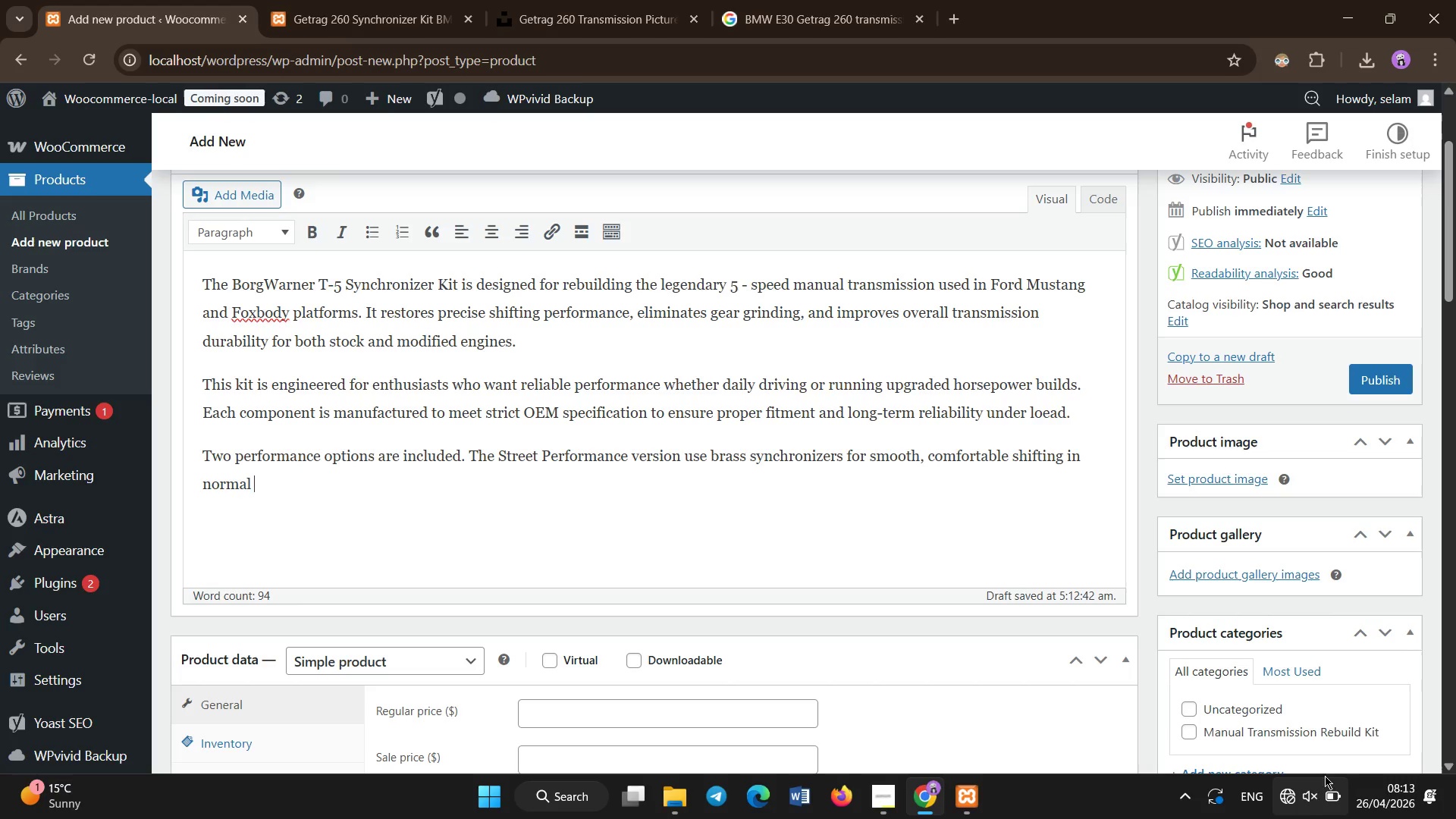 
left_click([1288, 802])
 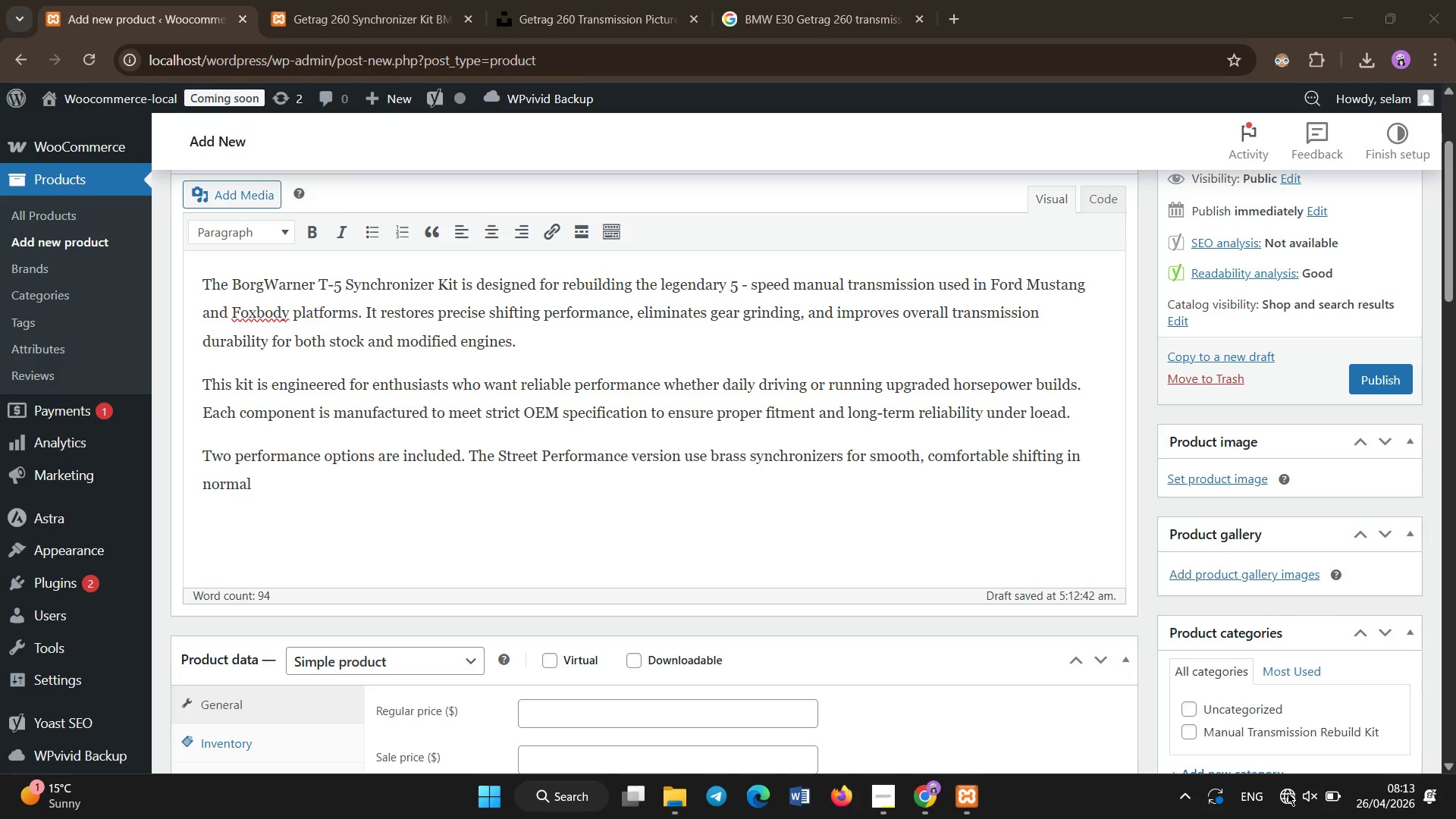 
left_click([1288, 792])